 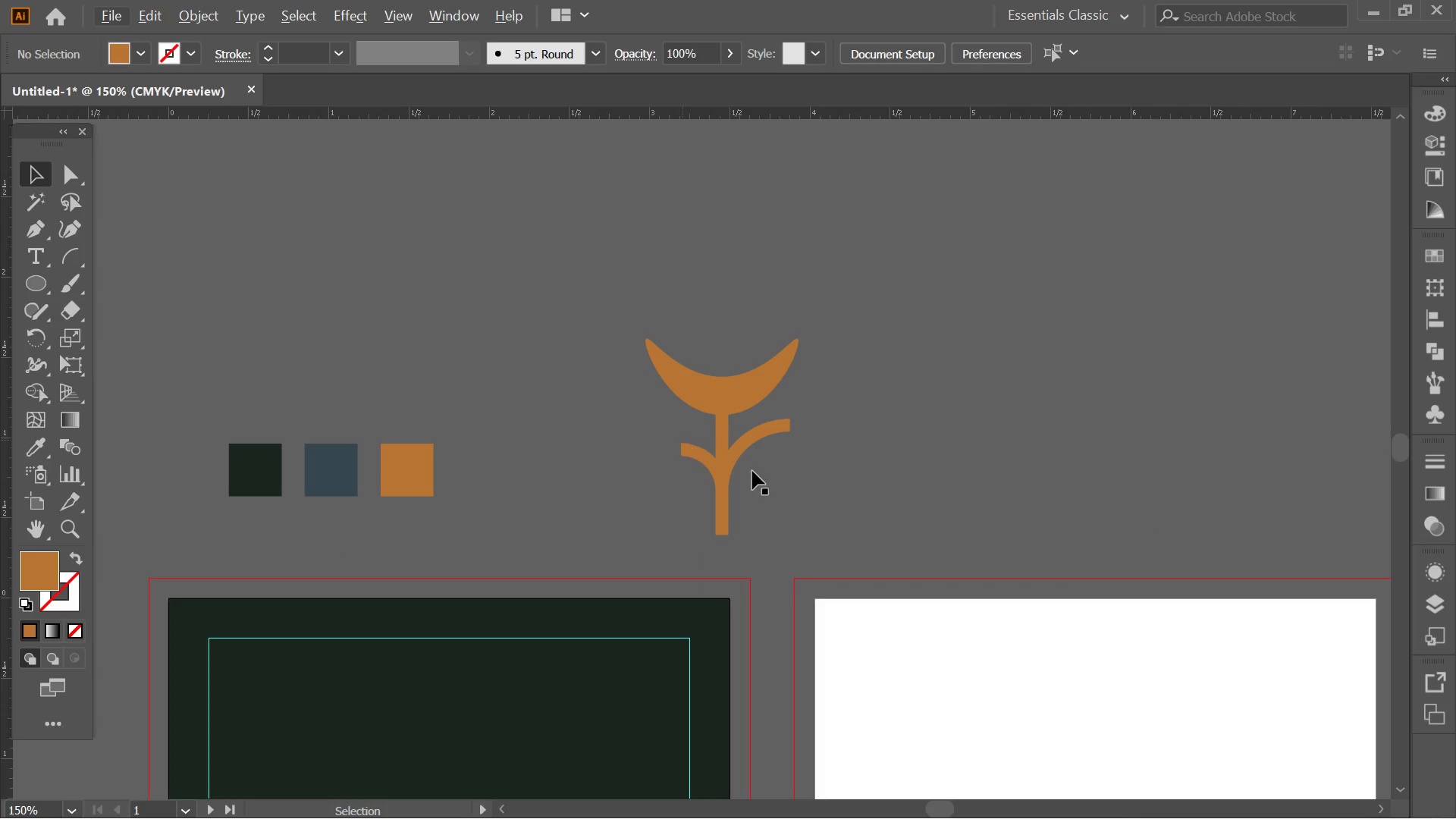 
hold_key(key=Space, duration=0.67)
 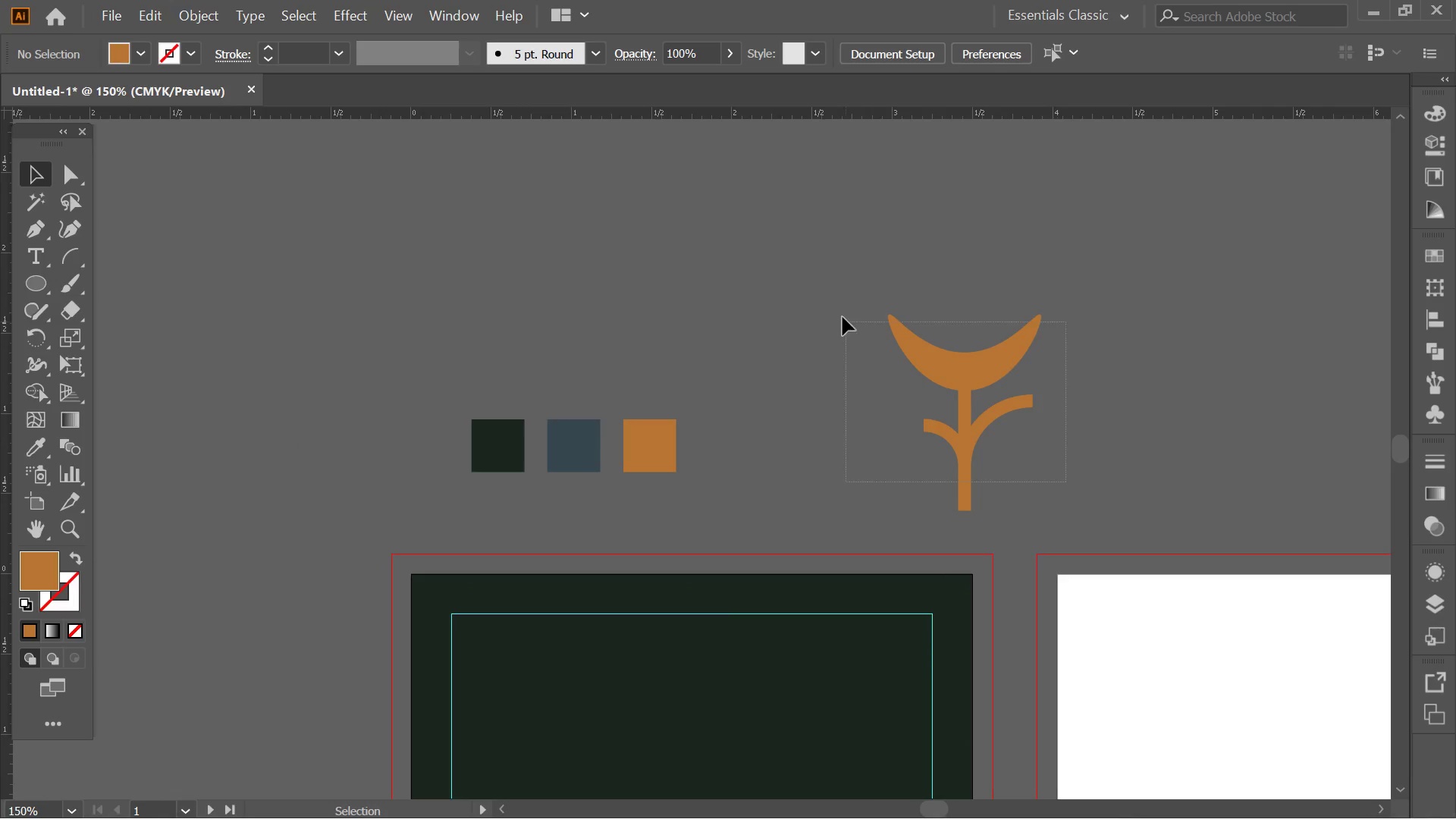 
left_click_drag(start_coordinate=[815, 484], to_coordinate=[1057, 460])
 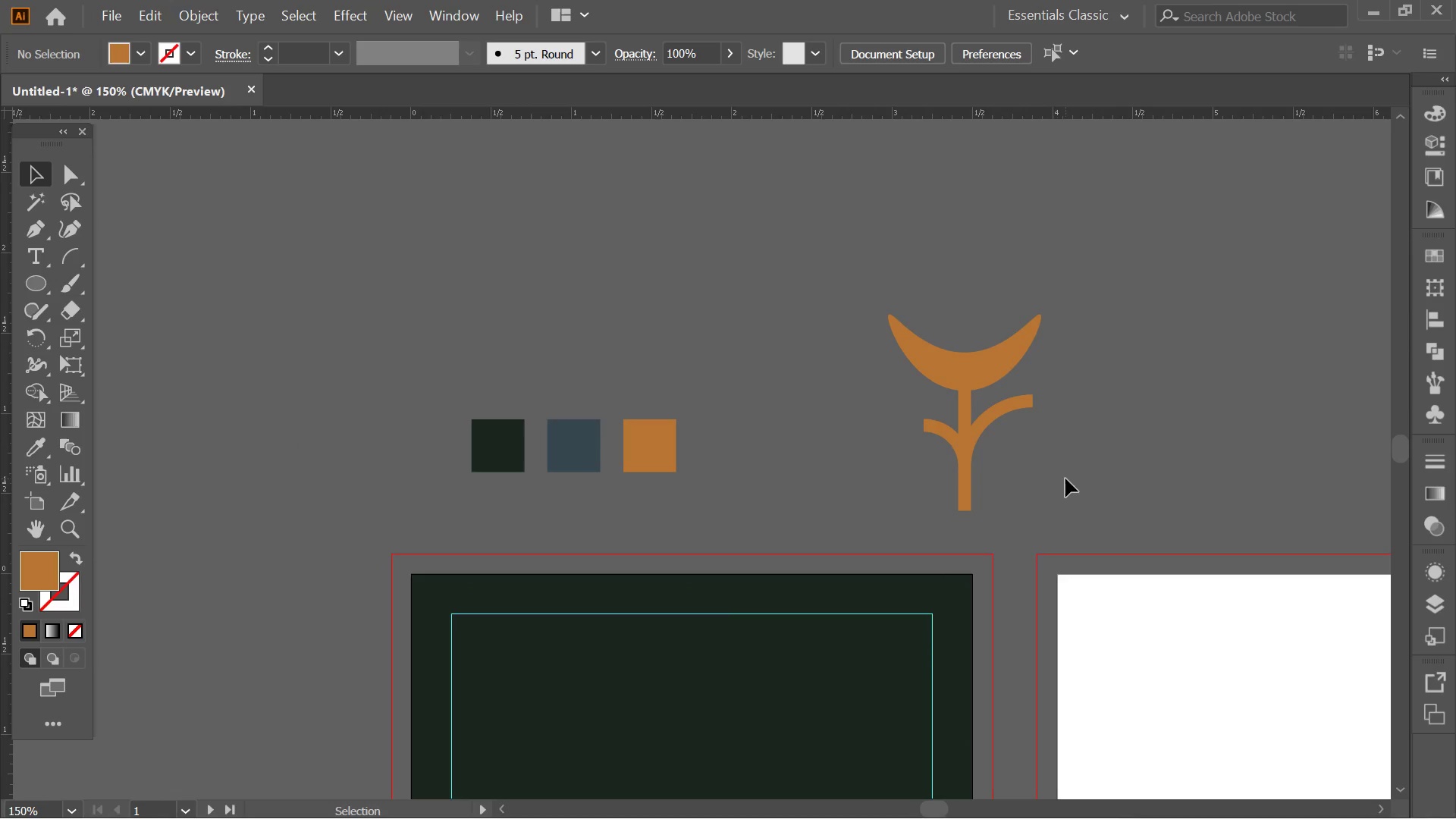 
scroll: coordinate [682, 440], scroll_direction: up, amount: 1.0
 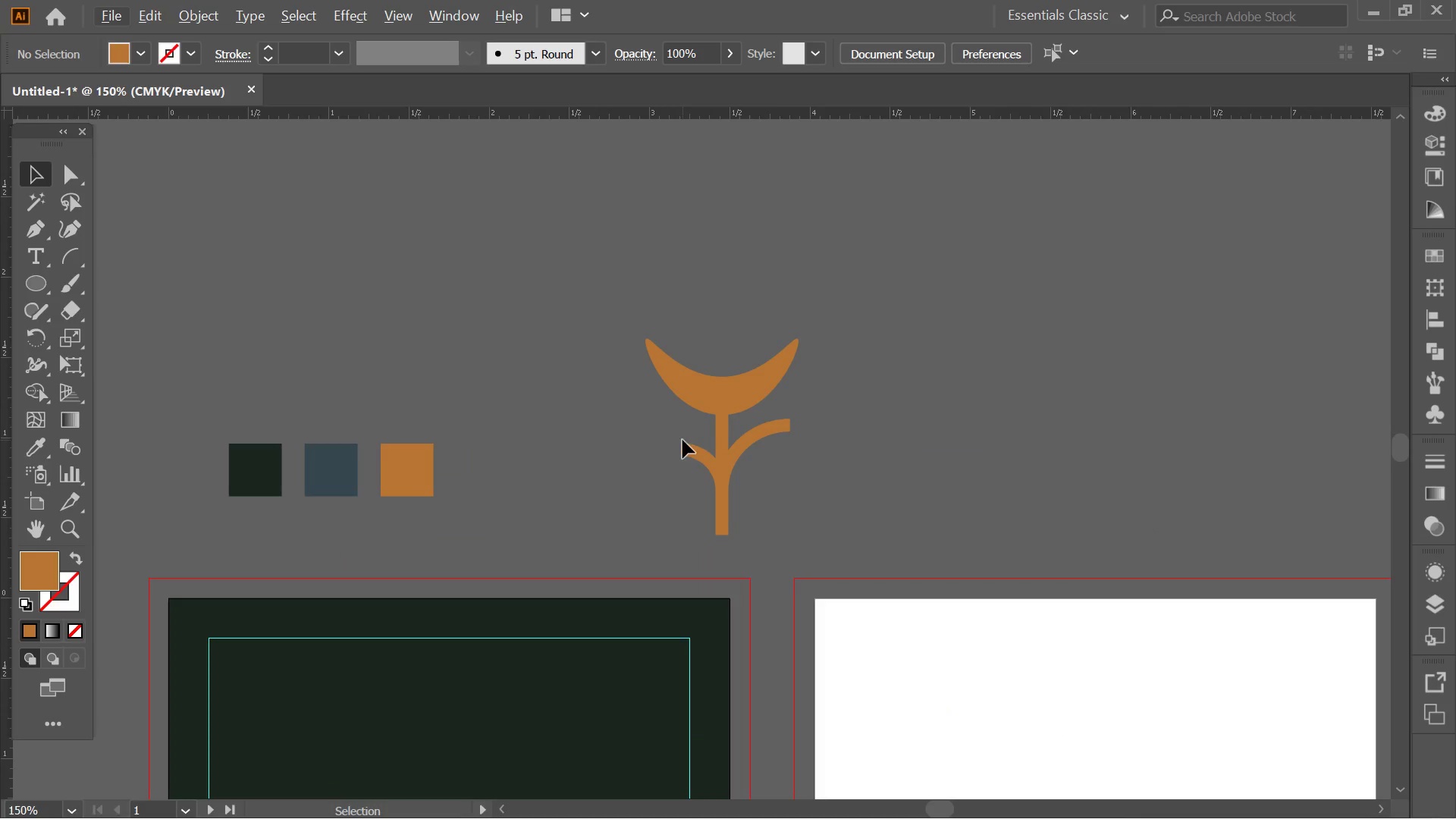 
left_click_drag(start_coordinate=[1065, 482], to_coordinate=[829, 287])
 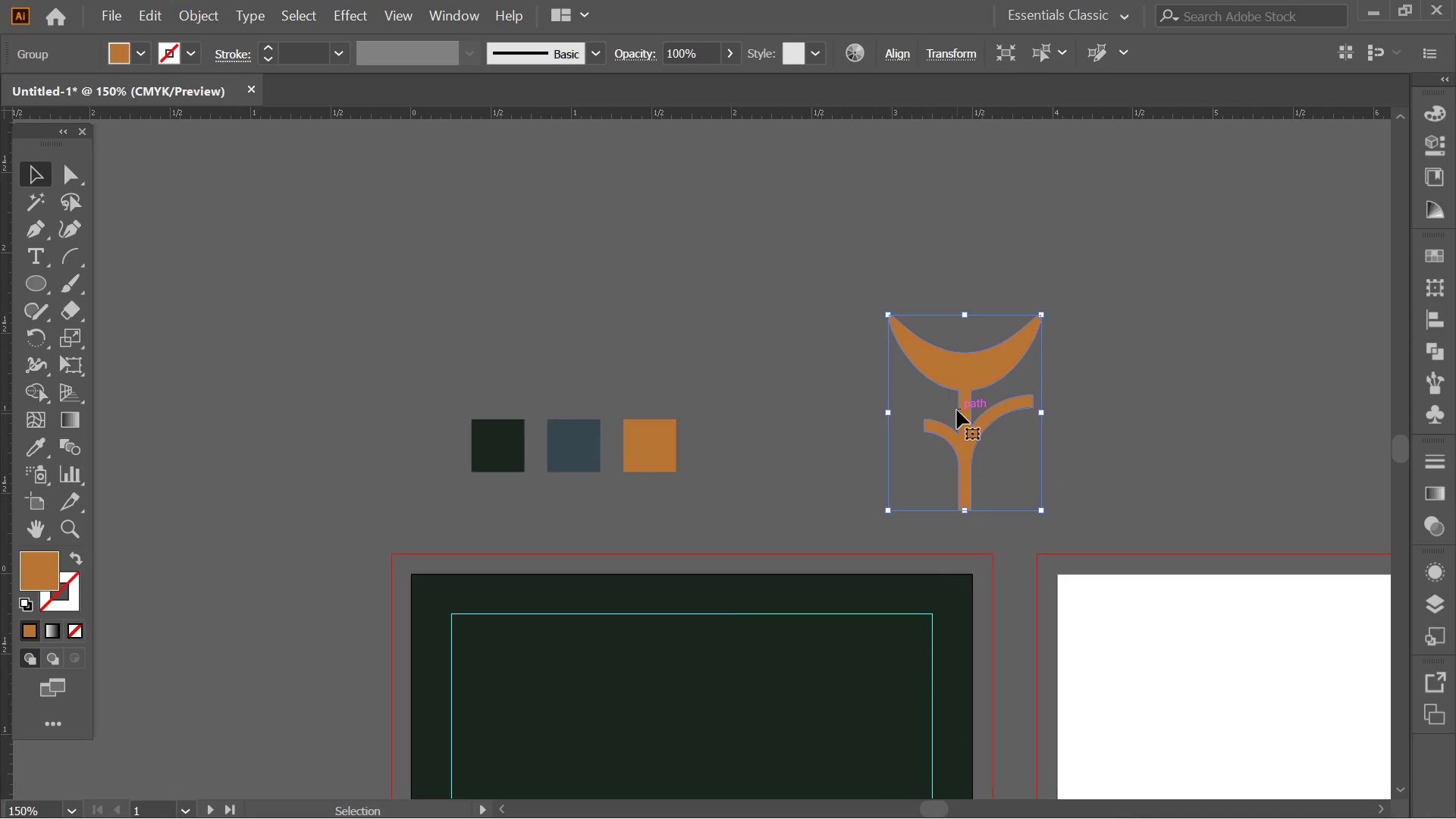 
right_click([957, 410])
 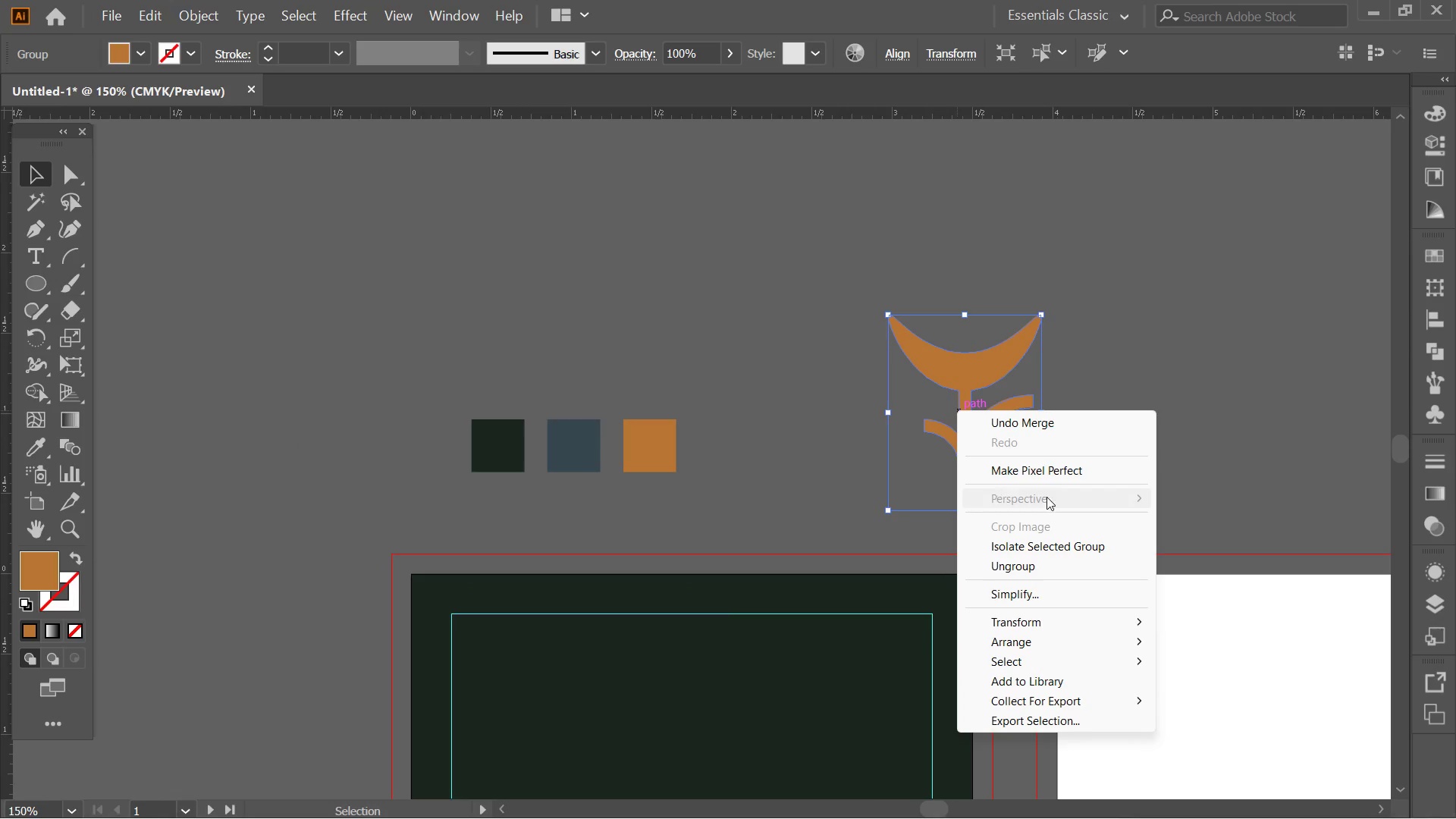 
left_click([1148, 337])
 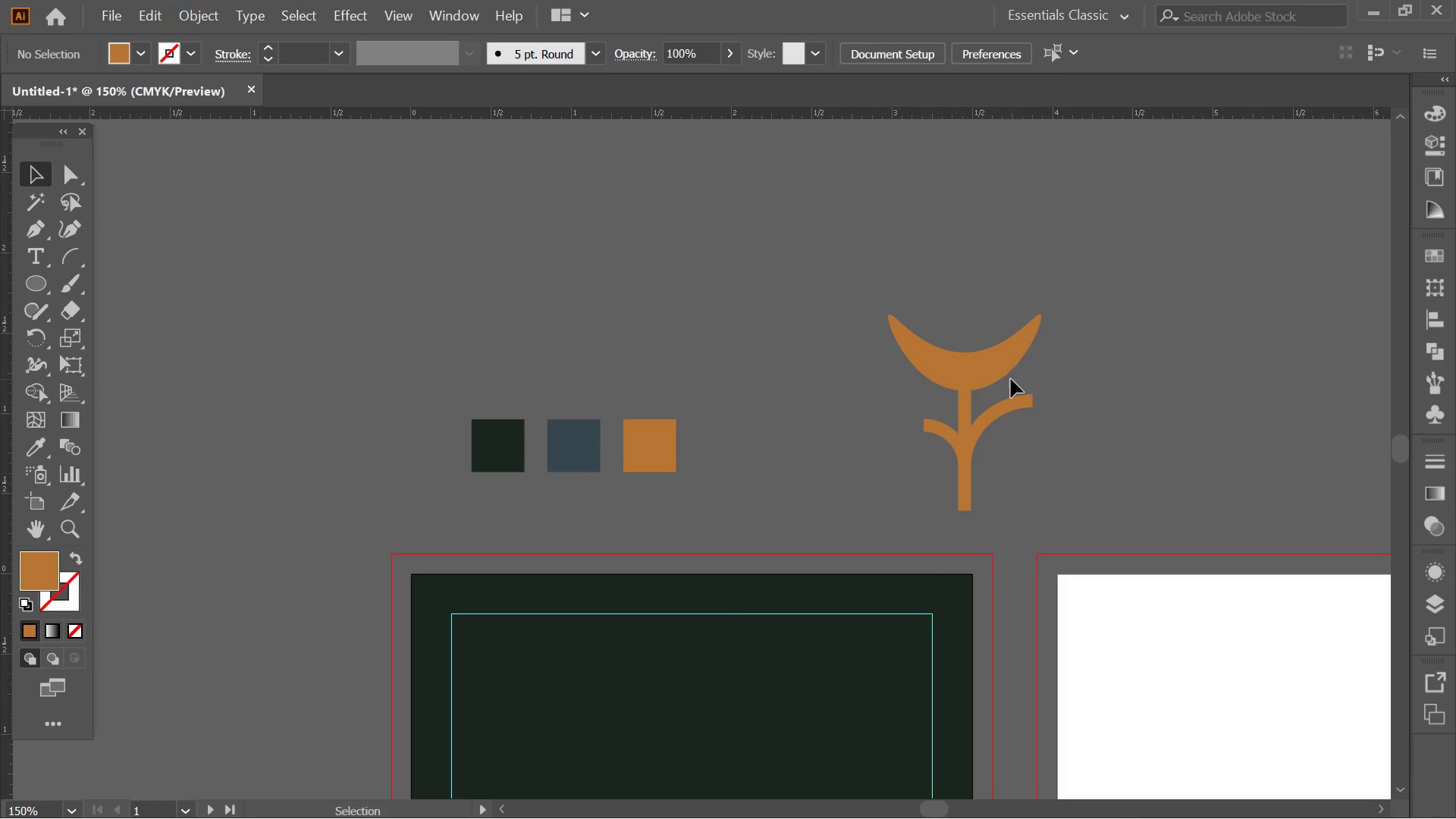 
left_click([938, 381])
 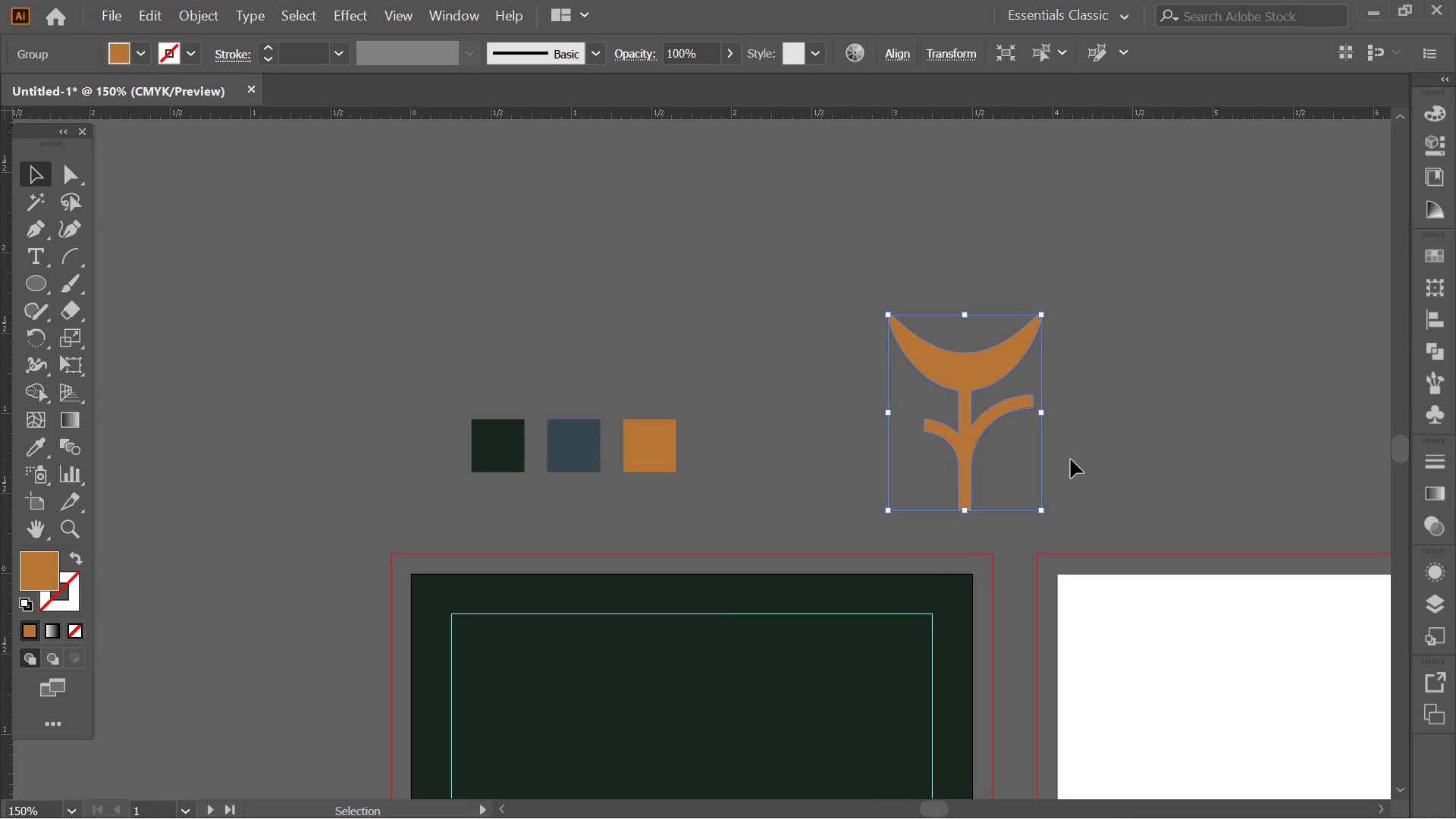 
left_click([1098, 463])
 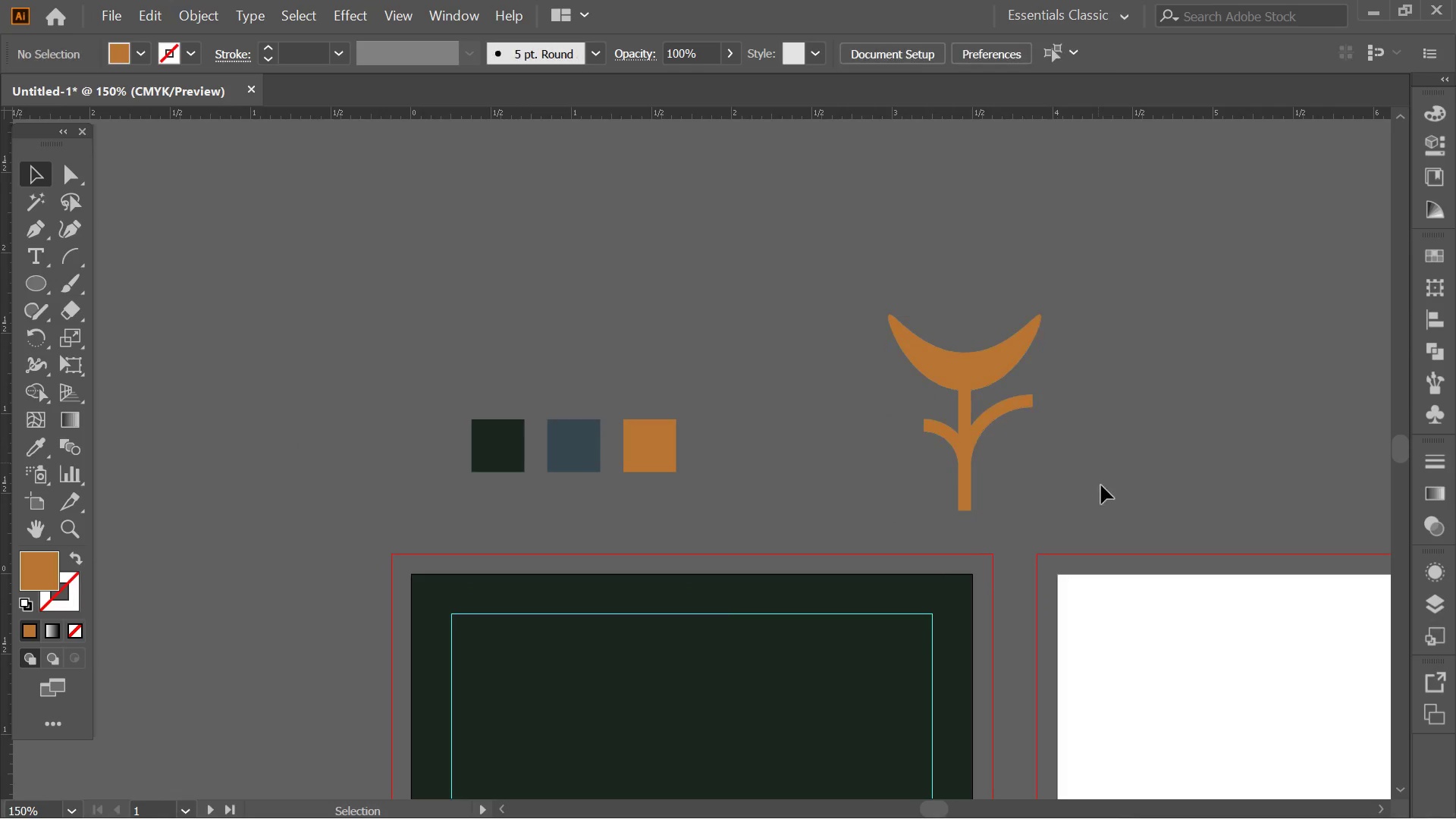 
hold_key(key=Space, duration=0.53)
 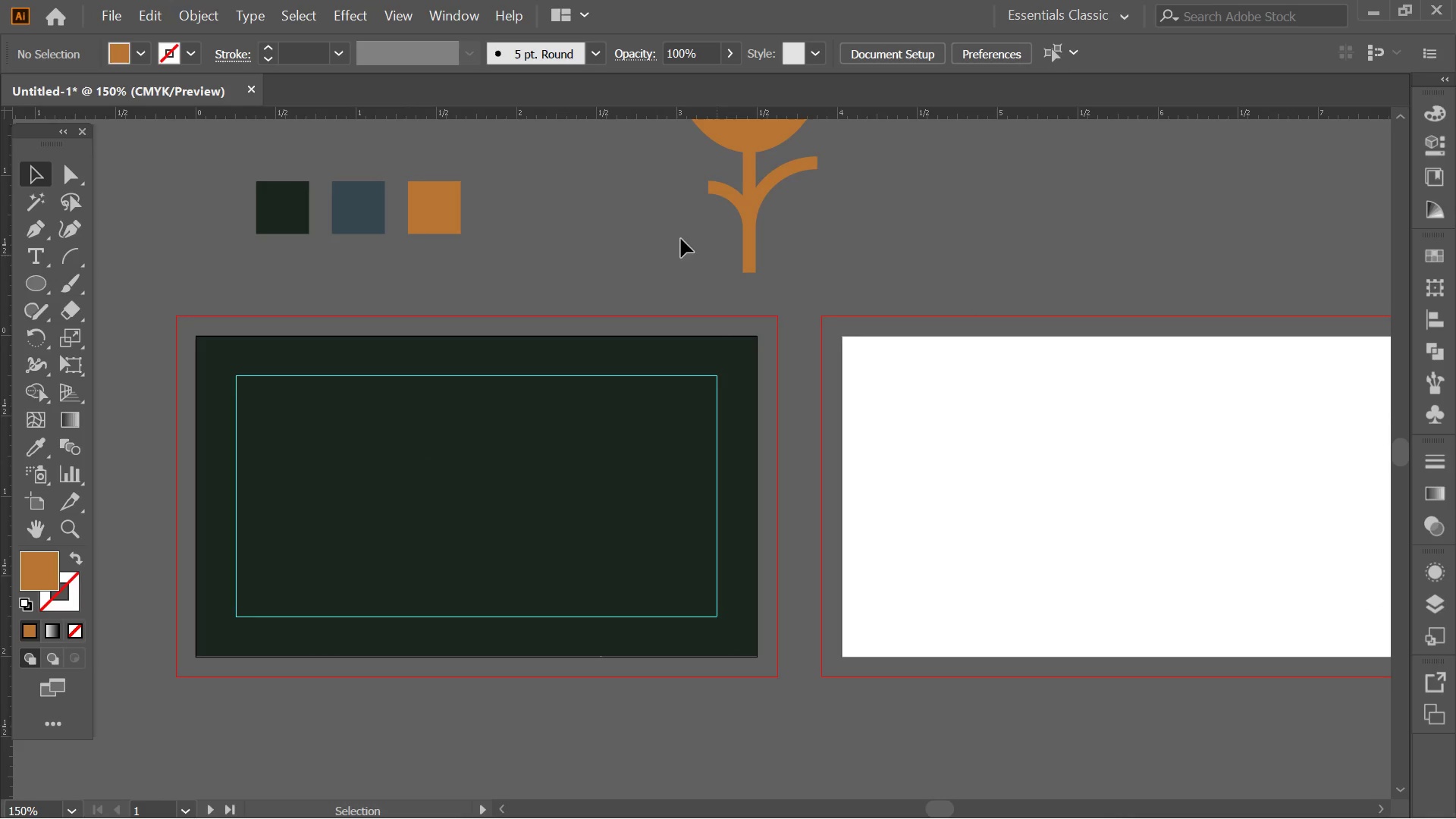 
left_click_drag(start_coordinate=[1073, 489], to_coordinate=[860, 253])
 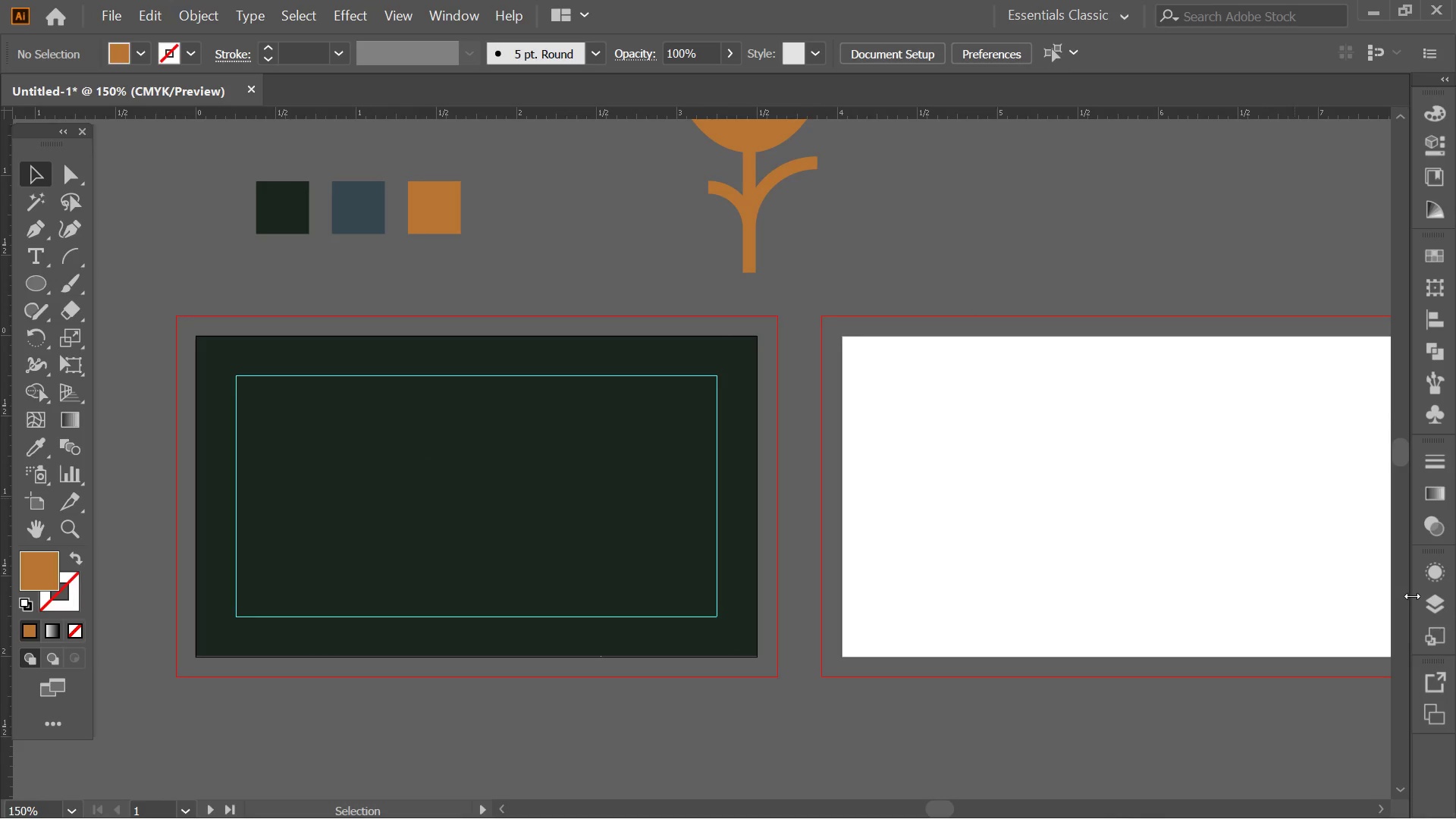 
key(Alt+AltLeft)
 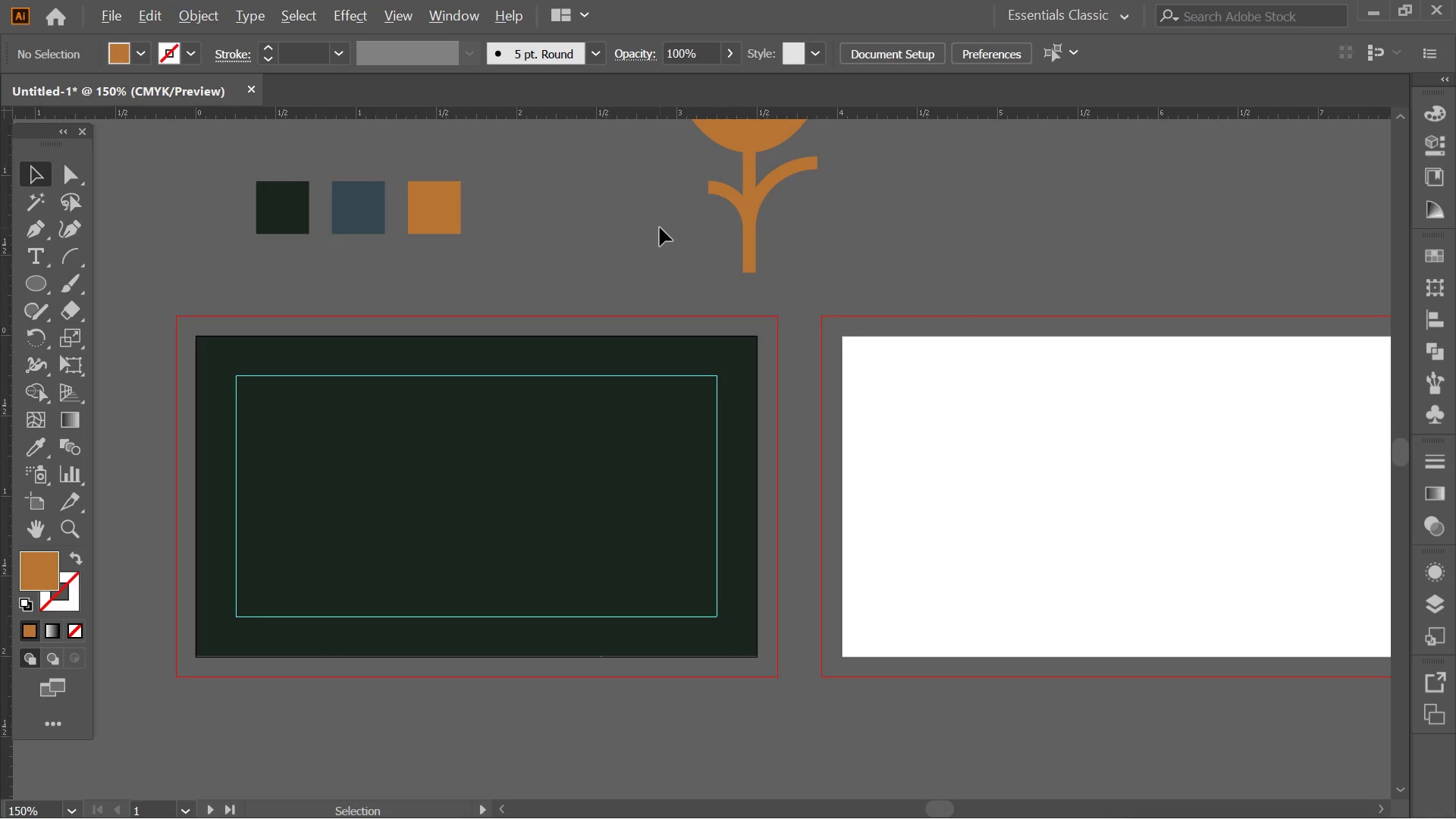 
hold_key(key=Space, duration=0.42)
 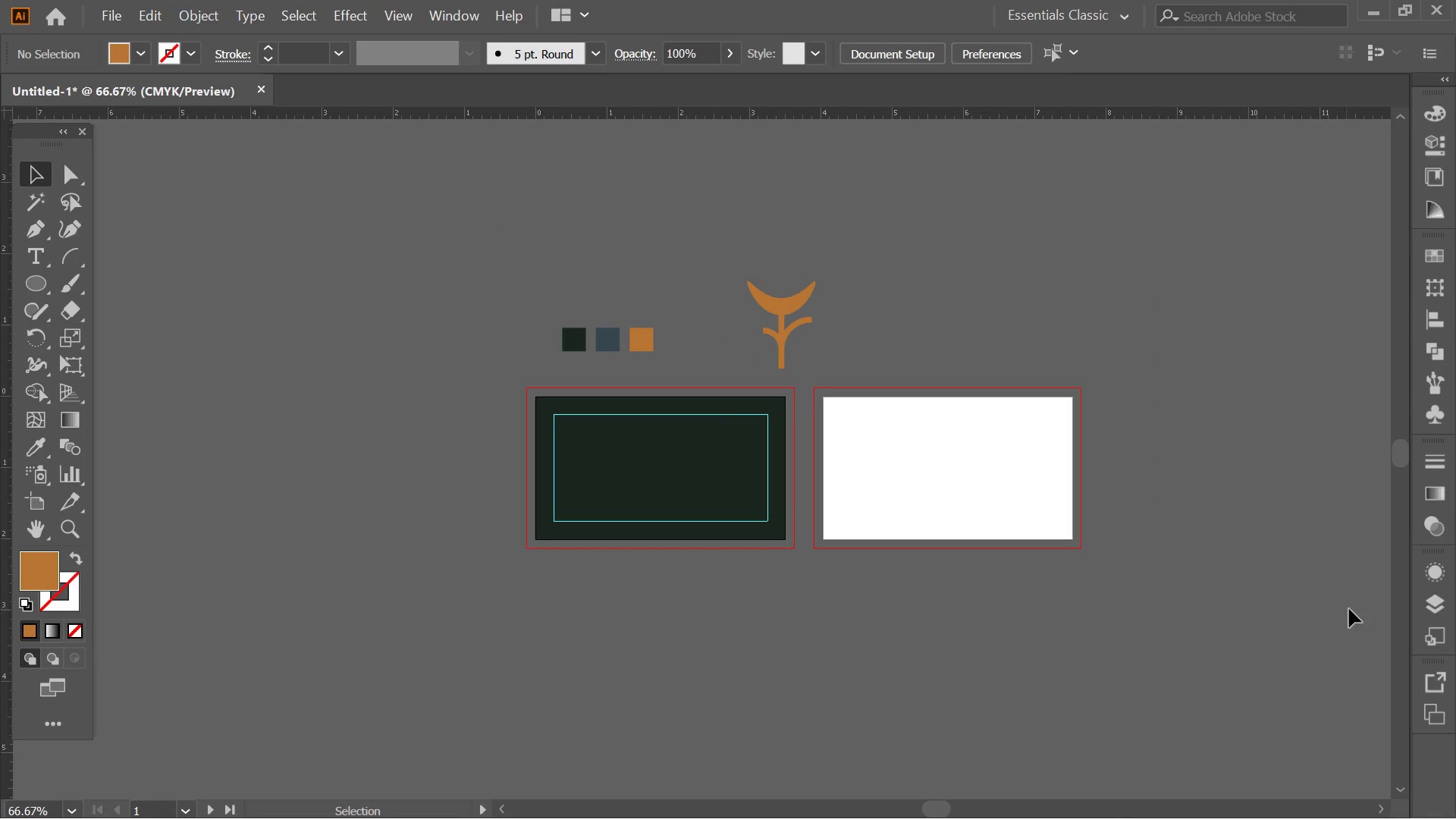 
left_click_drag(start_coordinate=[702, 271], to_coordinate=[783, 389])
 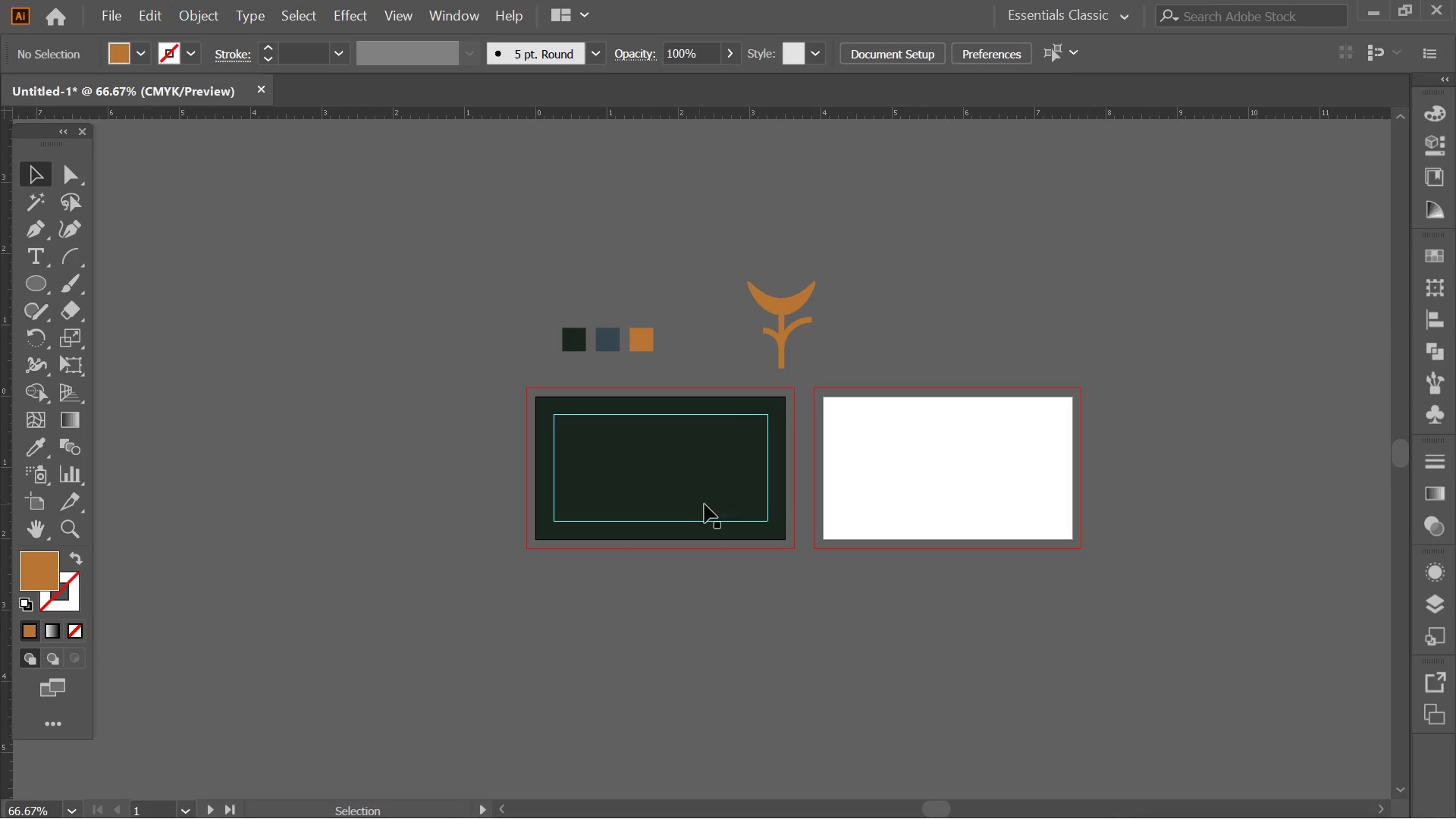 
scroll: coordinate [660, 228], scroll_direction: down, amount: 2.0
 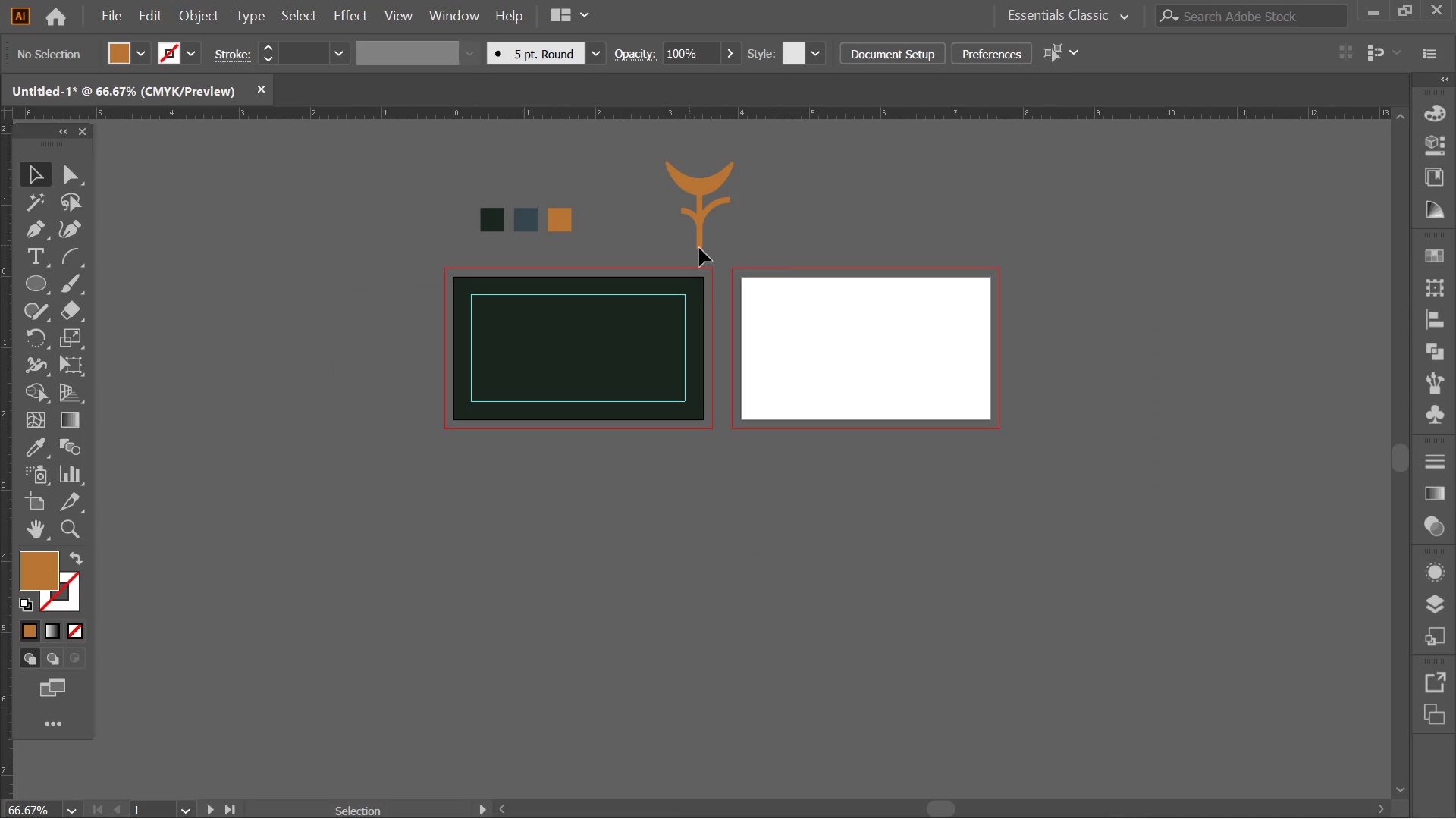 
hold_key(key=AltLeft, duration=0.48)
scroll: coordinate [747, 526], scroll_direction: up, amount: 2.0
 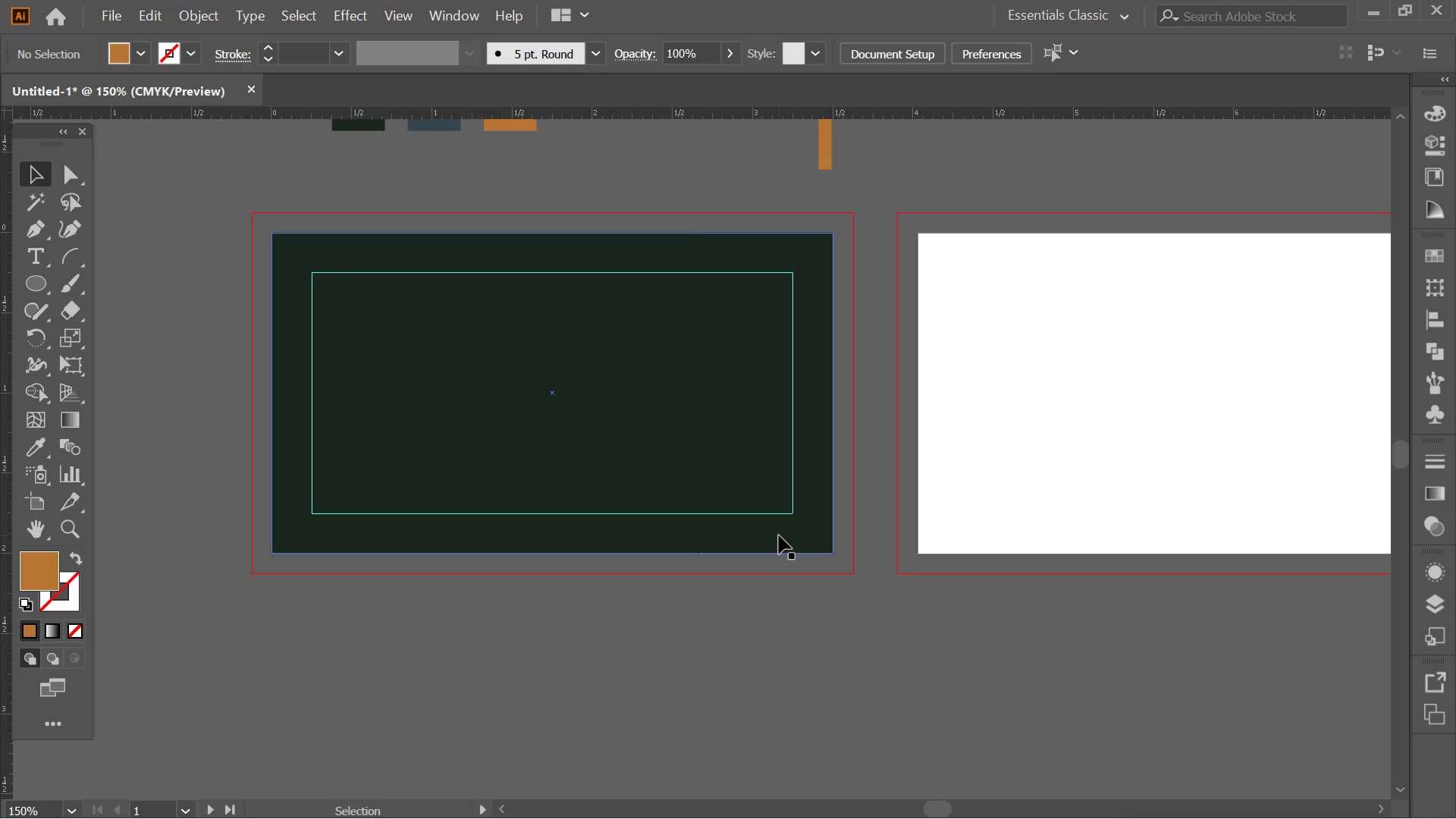 
hold_key(key=AltLeft, duration=0.33)
scroll: coordinate [764, 517], scroll_direction: down, amount: 1.0
 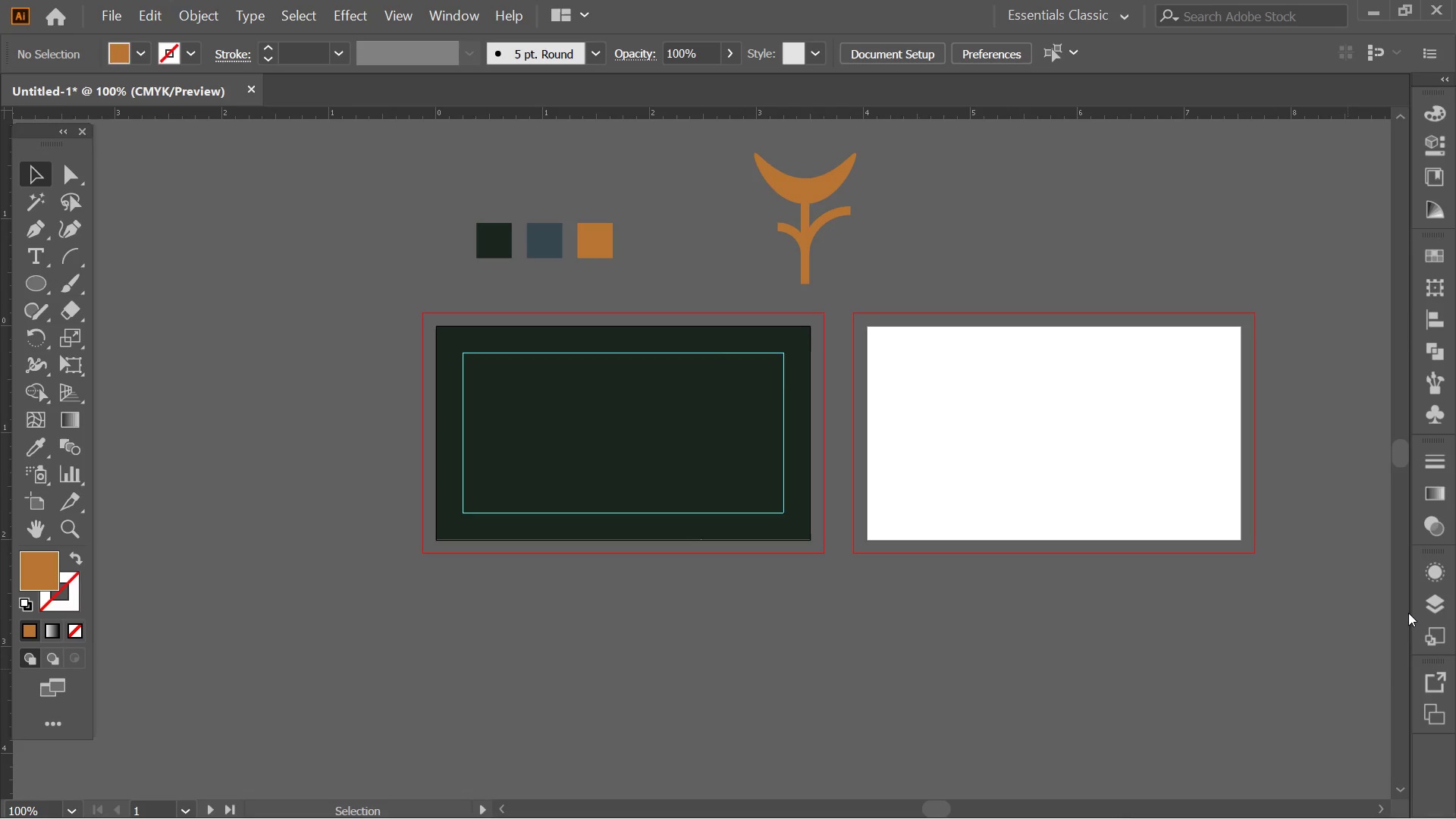 
left_click([1426, 610])
 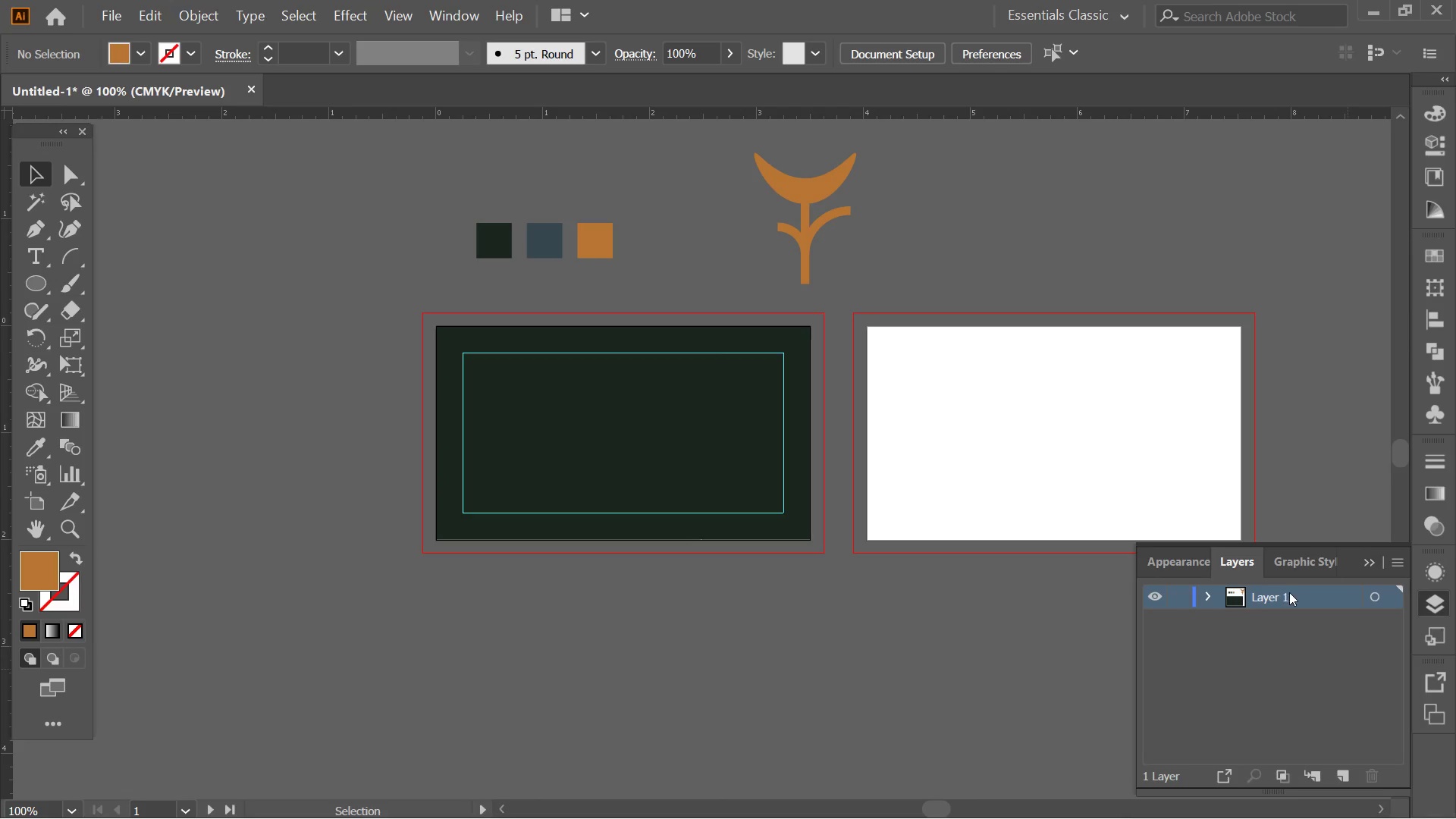 
double_click([1289, 592])
 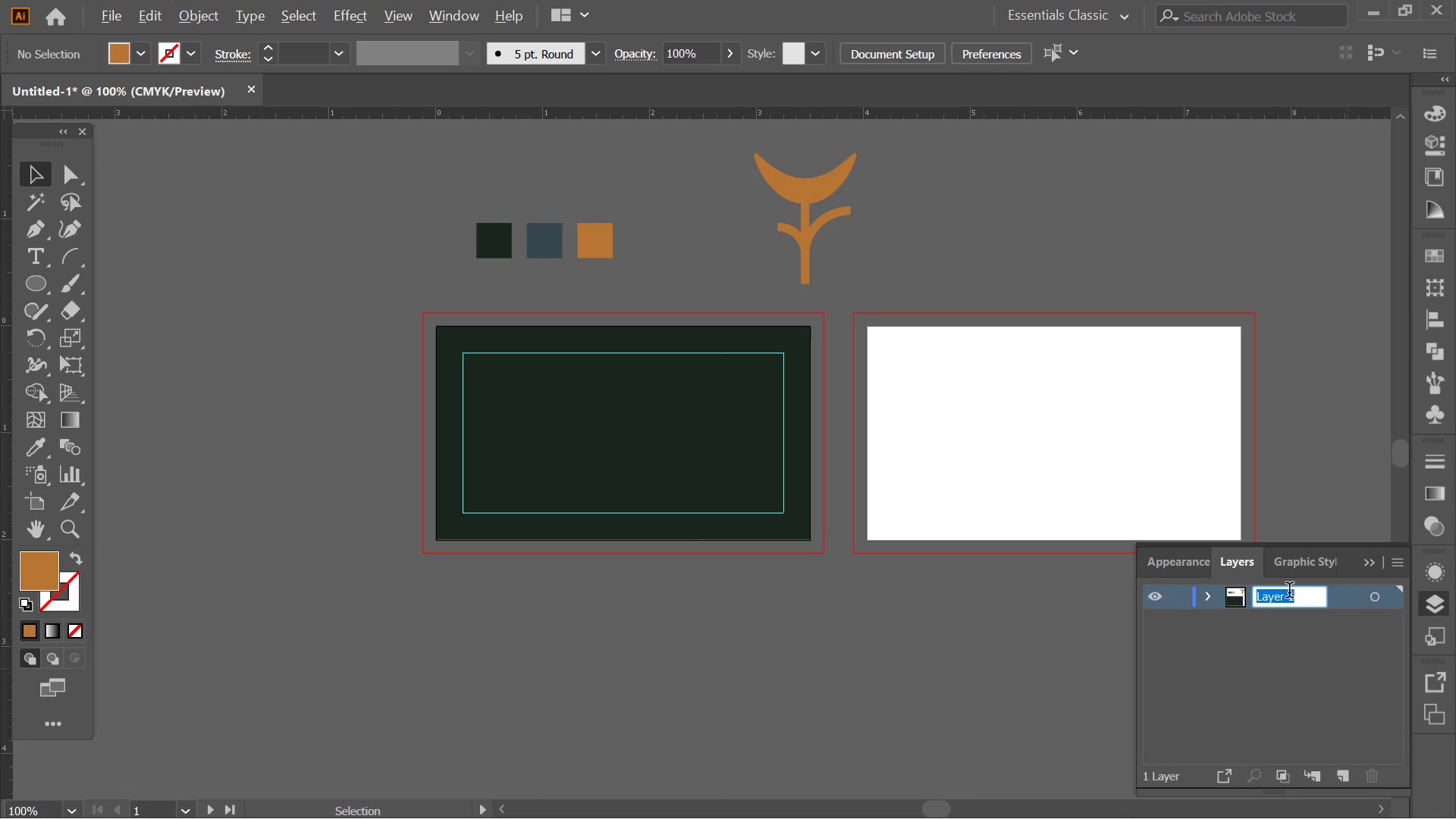 
key(Alt+Tab)